 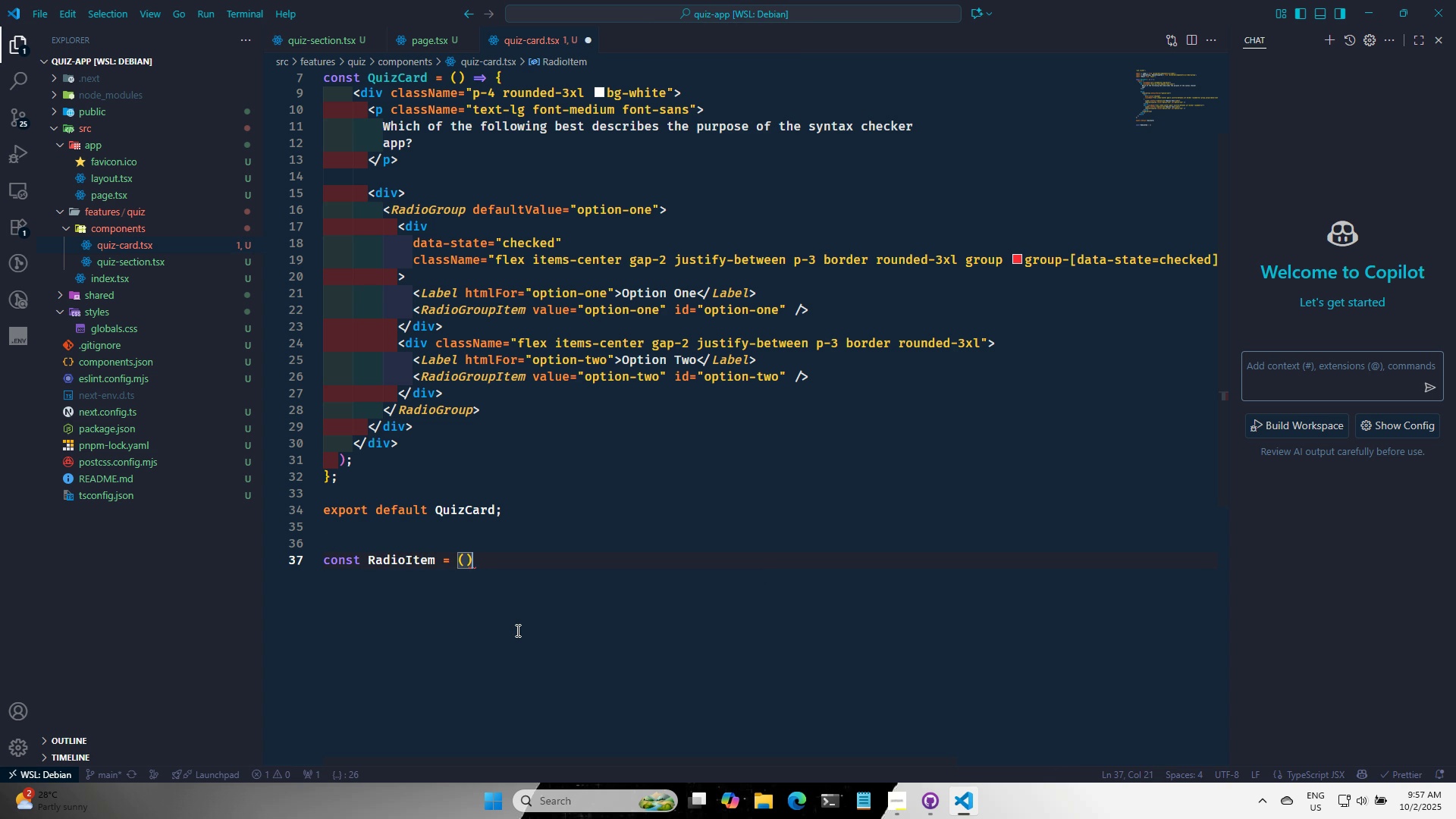 
key(ArrowRight)
 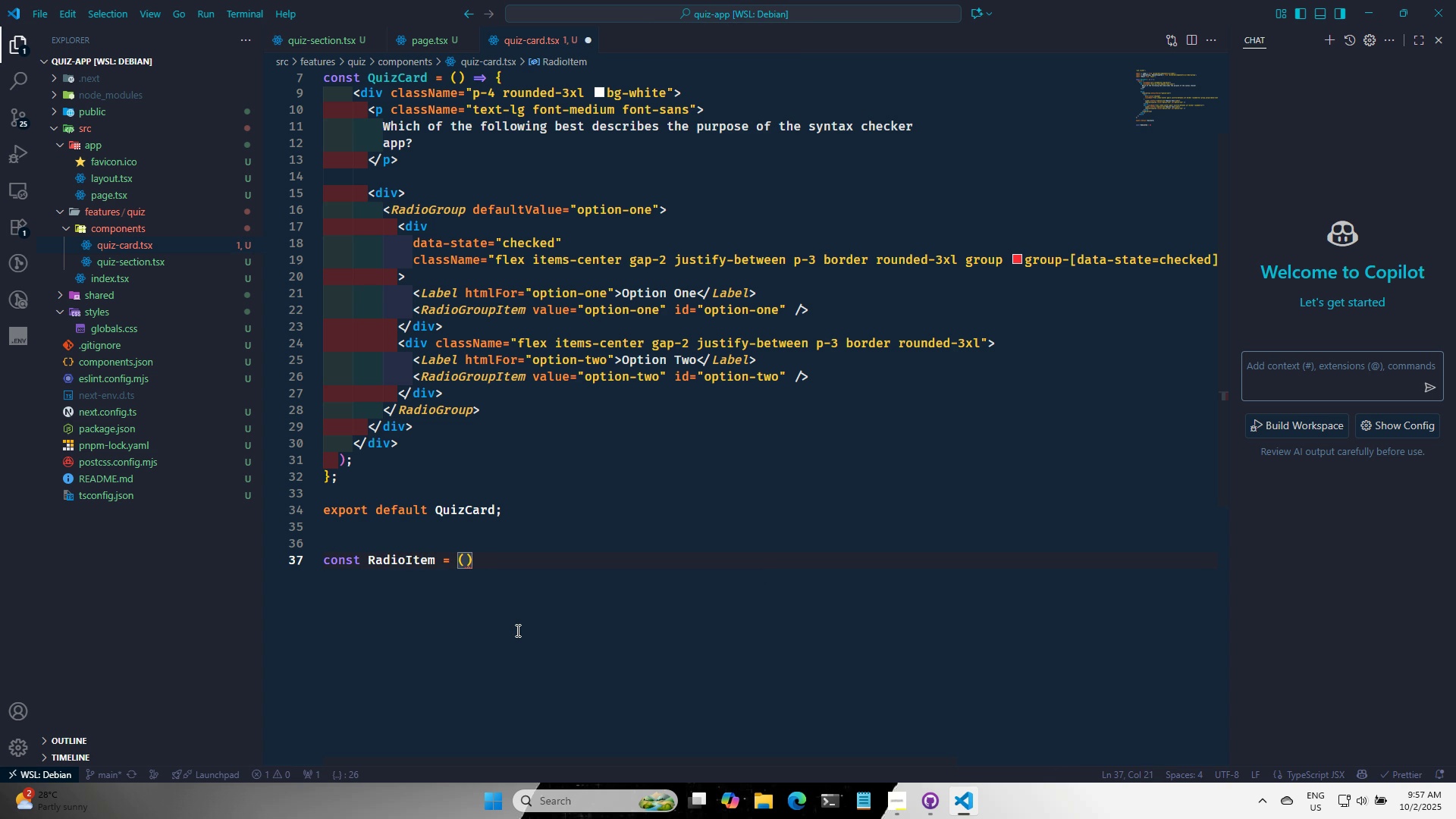 
key(Space)
 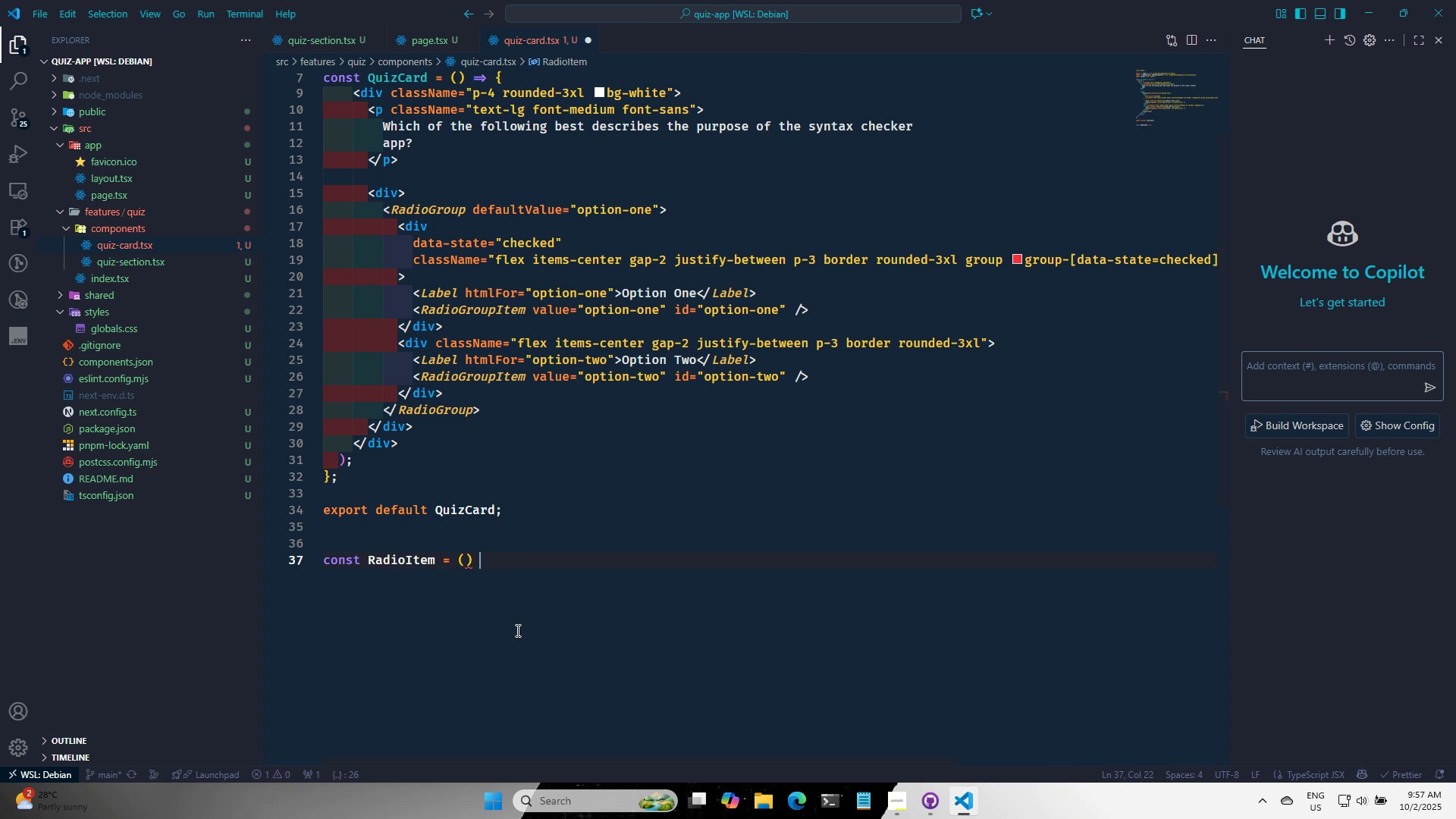 
key(Equal)
 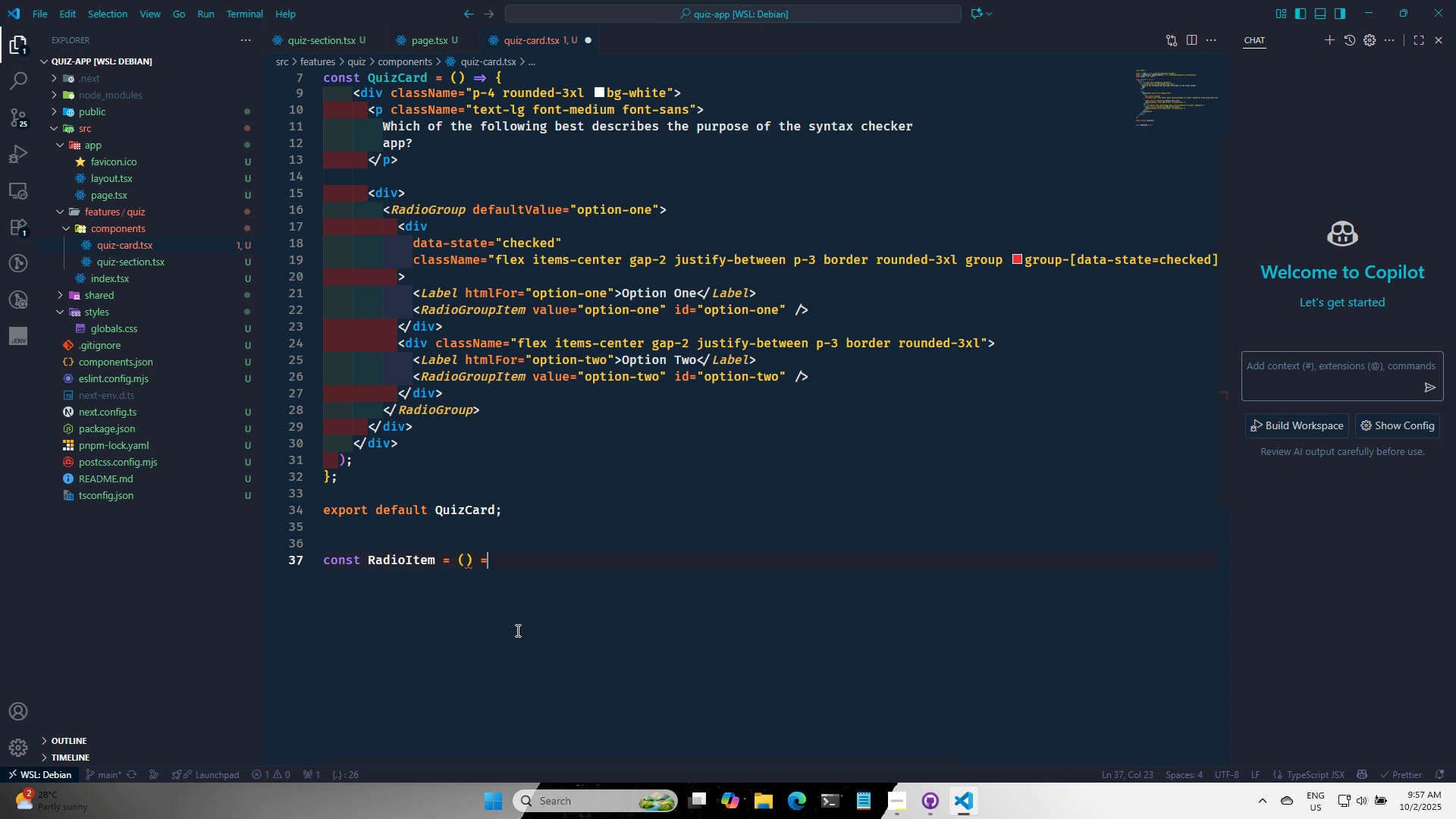 
key(Shift+ShiftRight)
 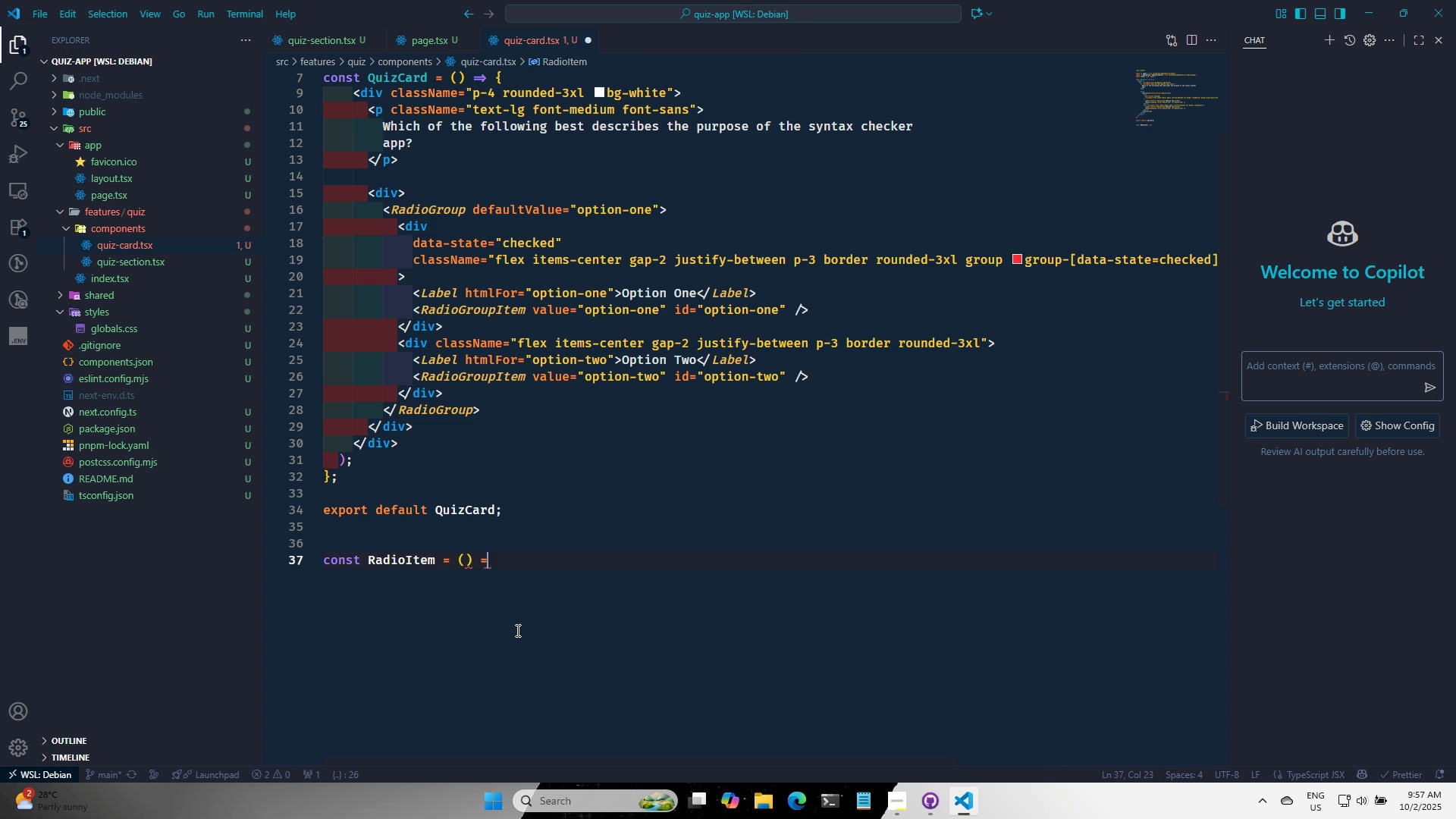 
key(Shift+Period)
 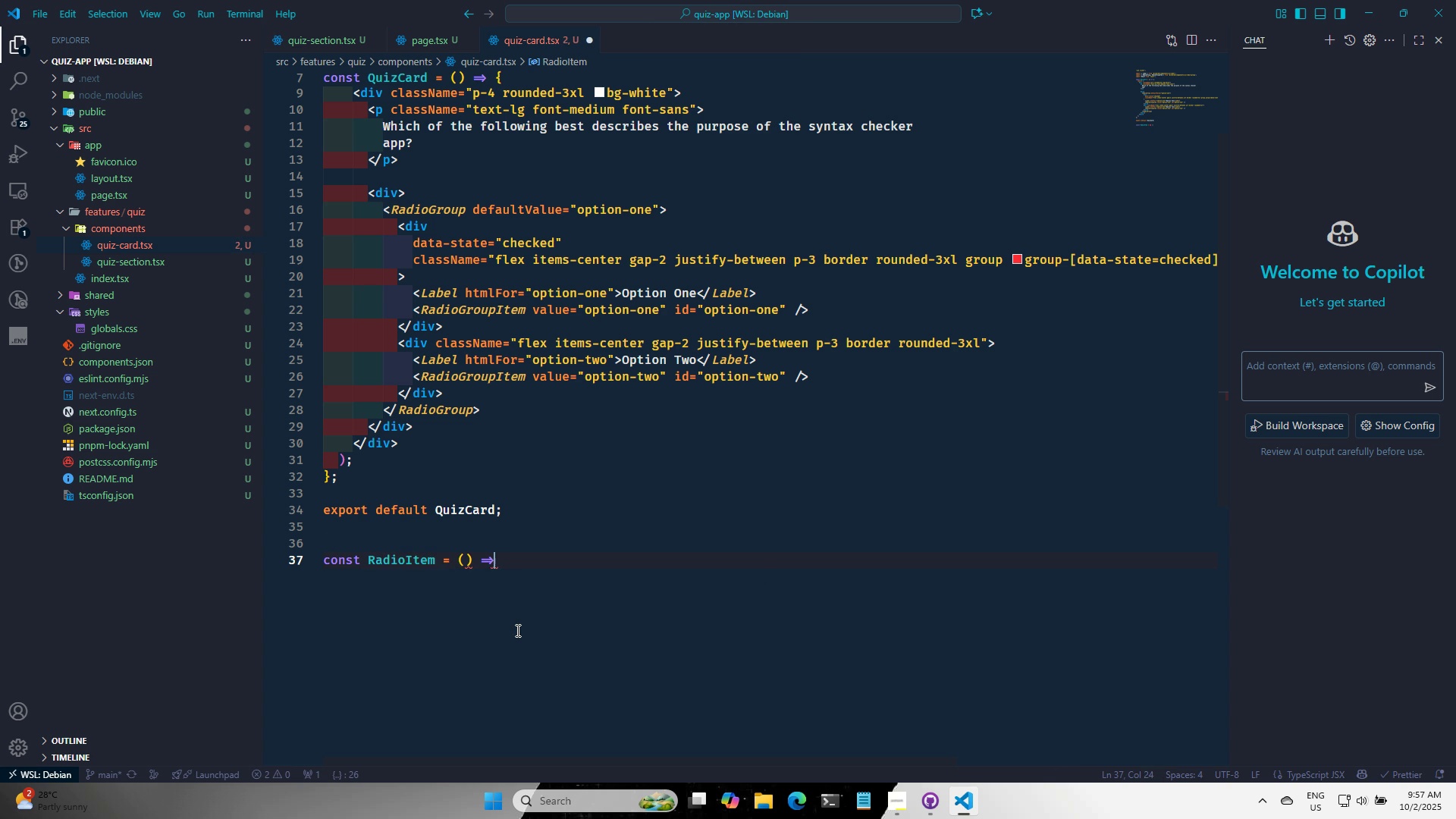 
key(Space)
 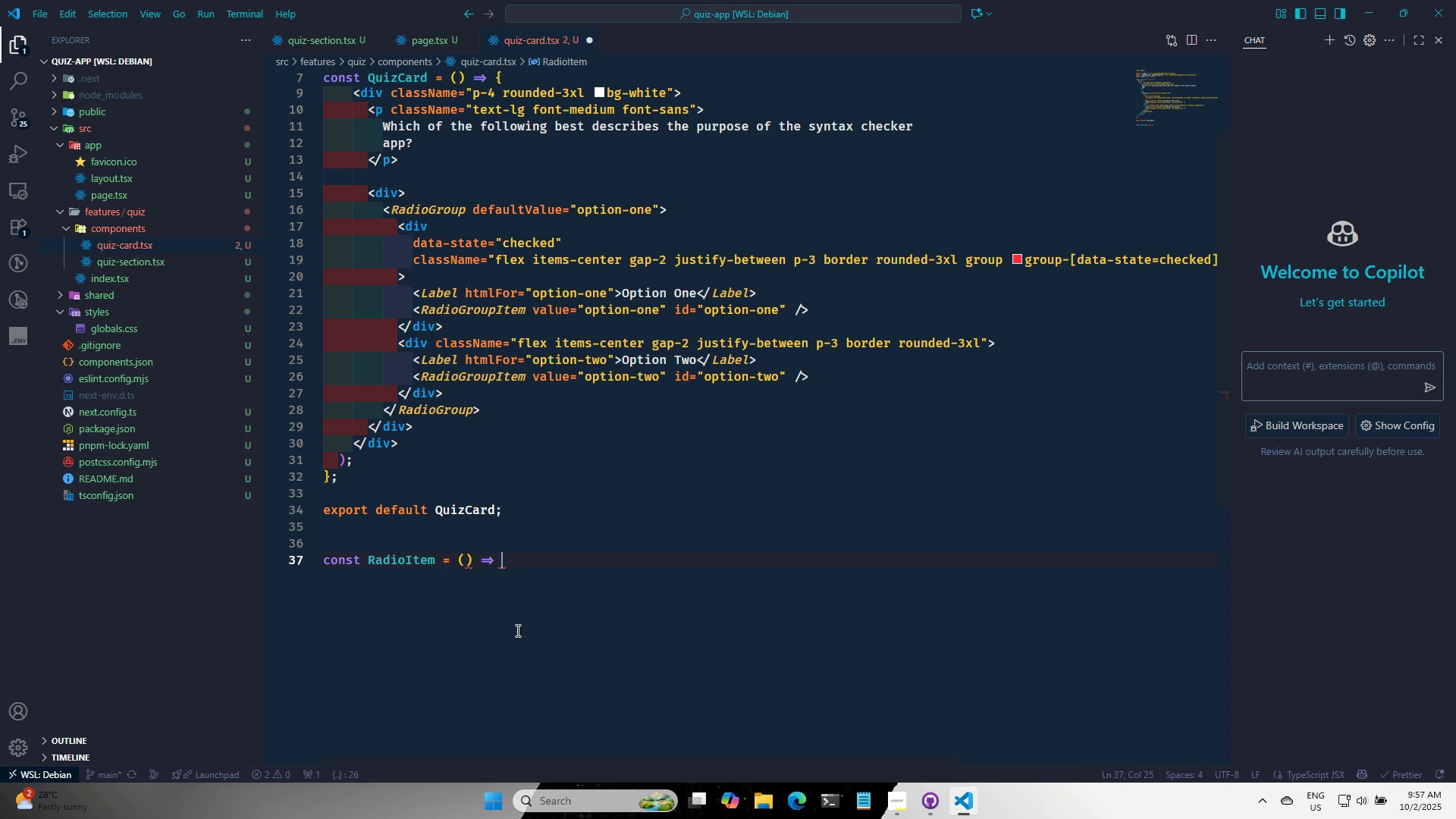 
key(Shift+ShiftRight)
 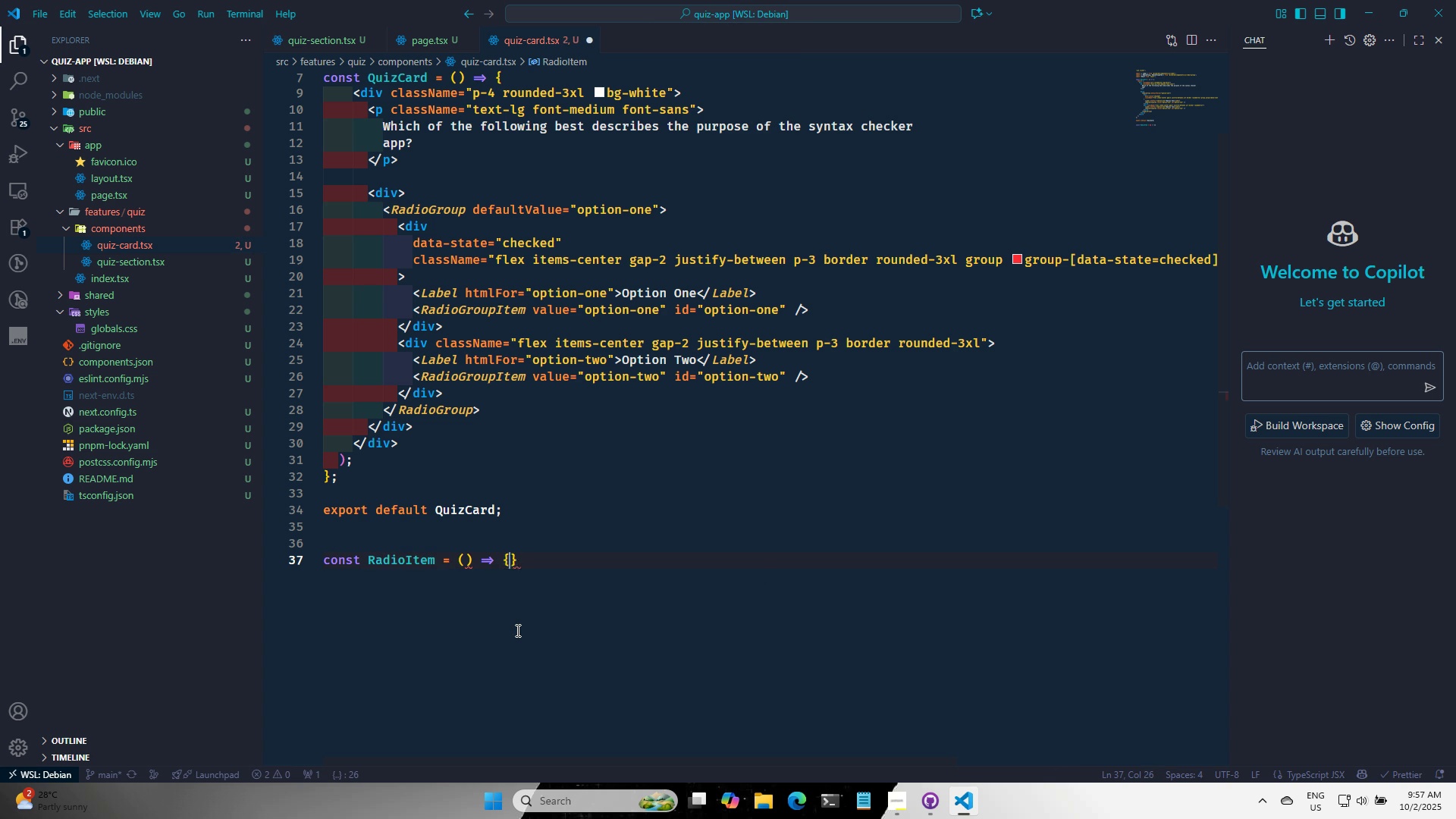 
key(Shift+BracketLeft)
 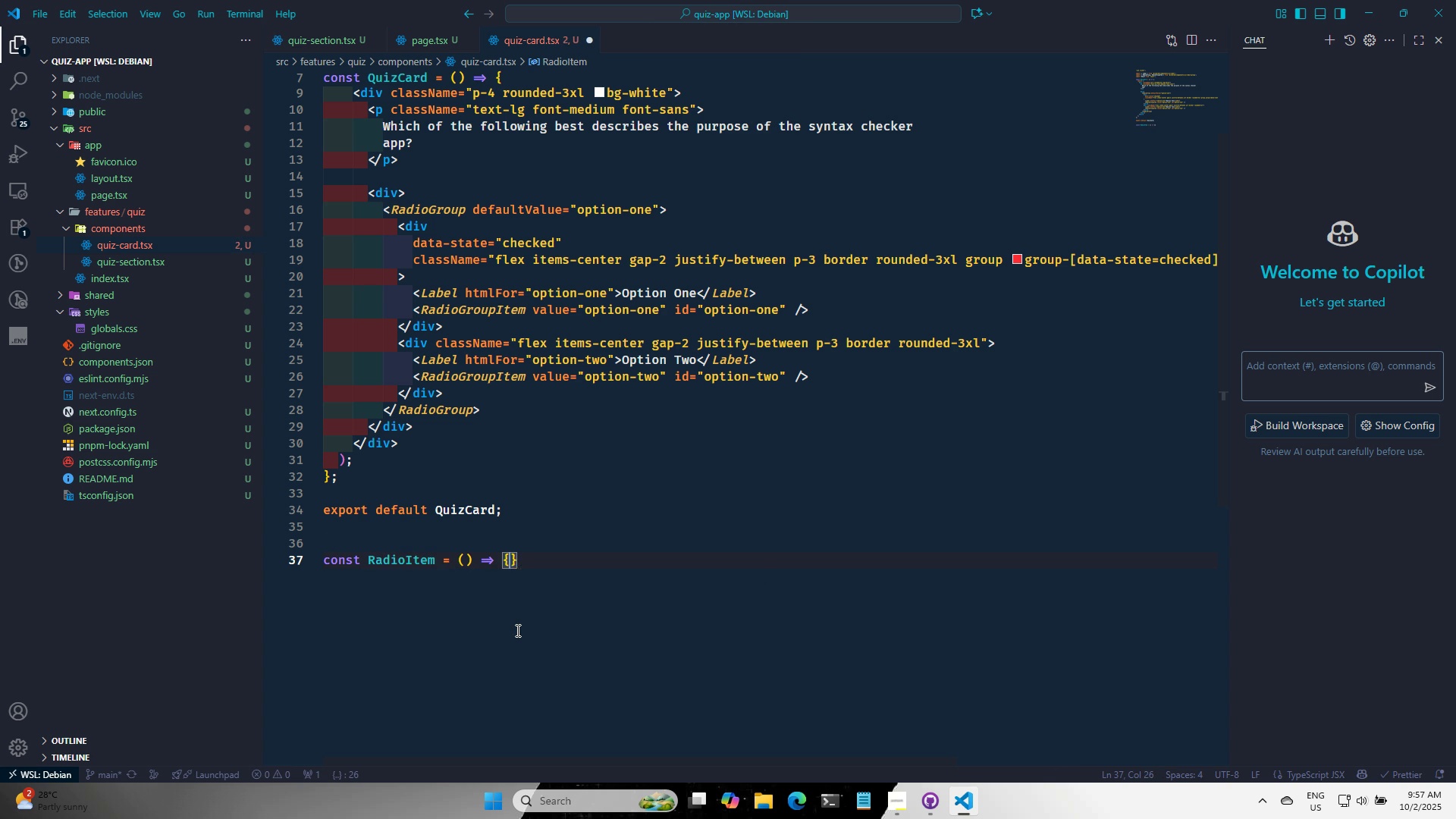 
key(Enter)